 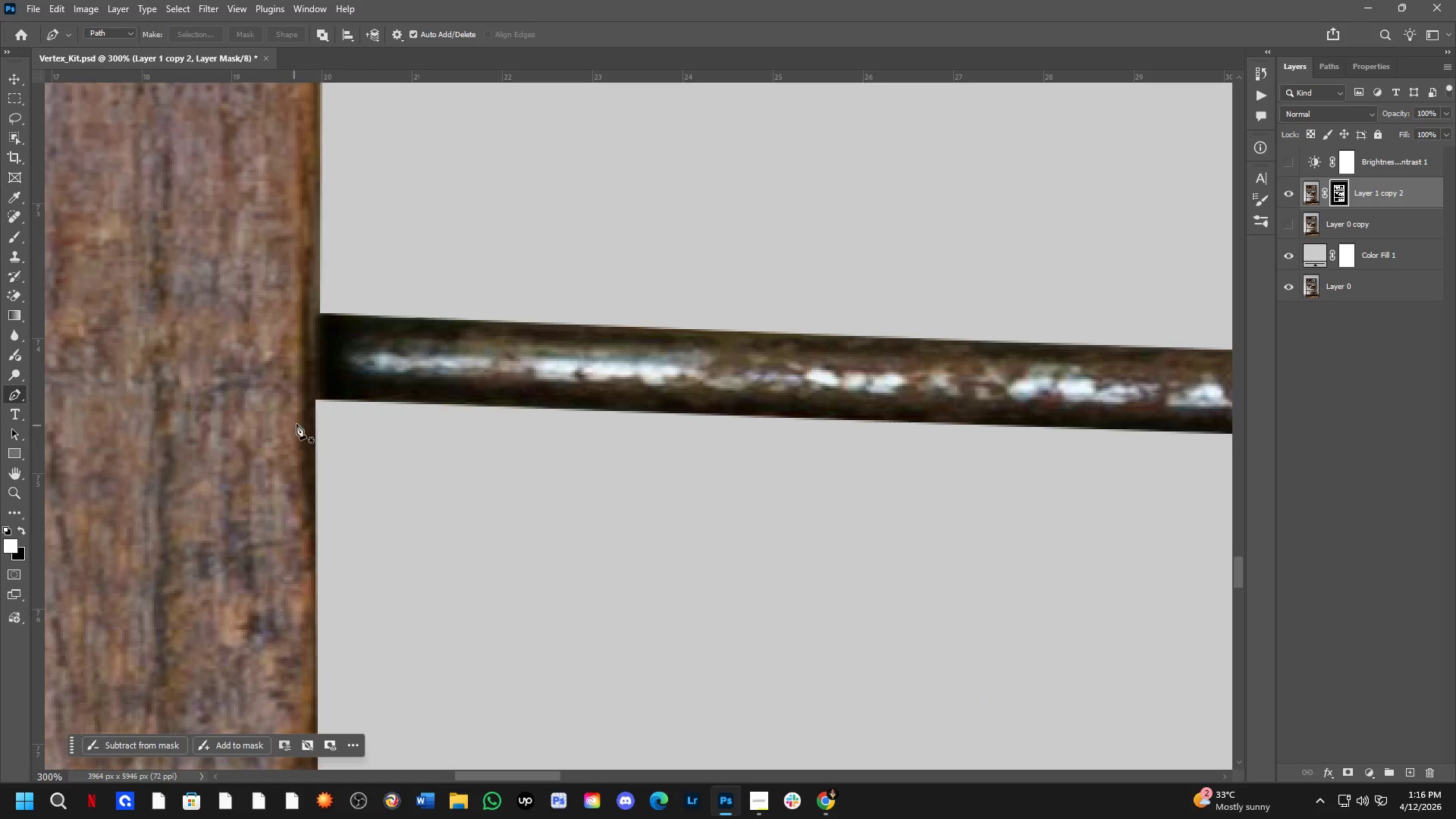 
key(Shift+ShiftLeft)
 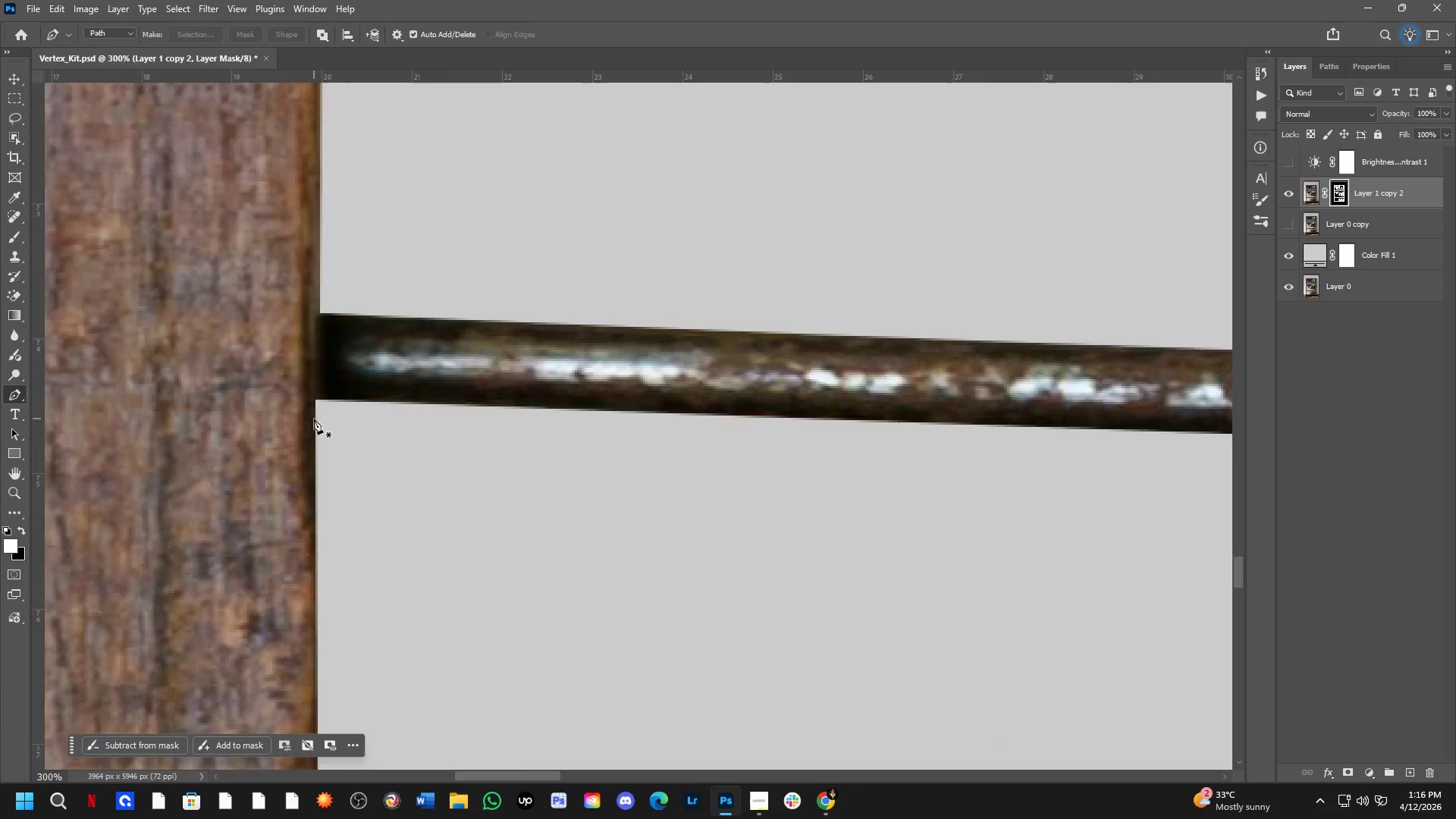 
scroll: coordinate [284, 429], scroll_direction: up, amount: 4.0
 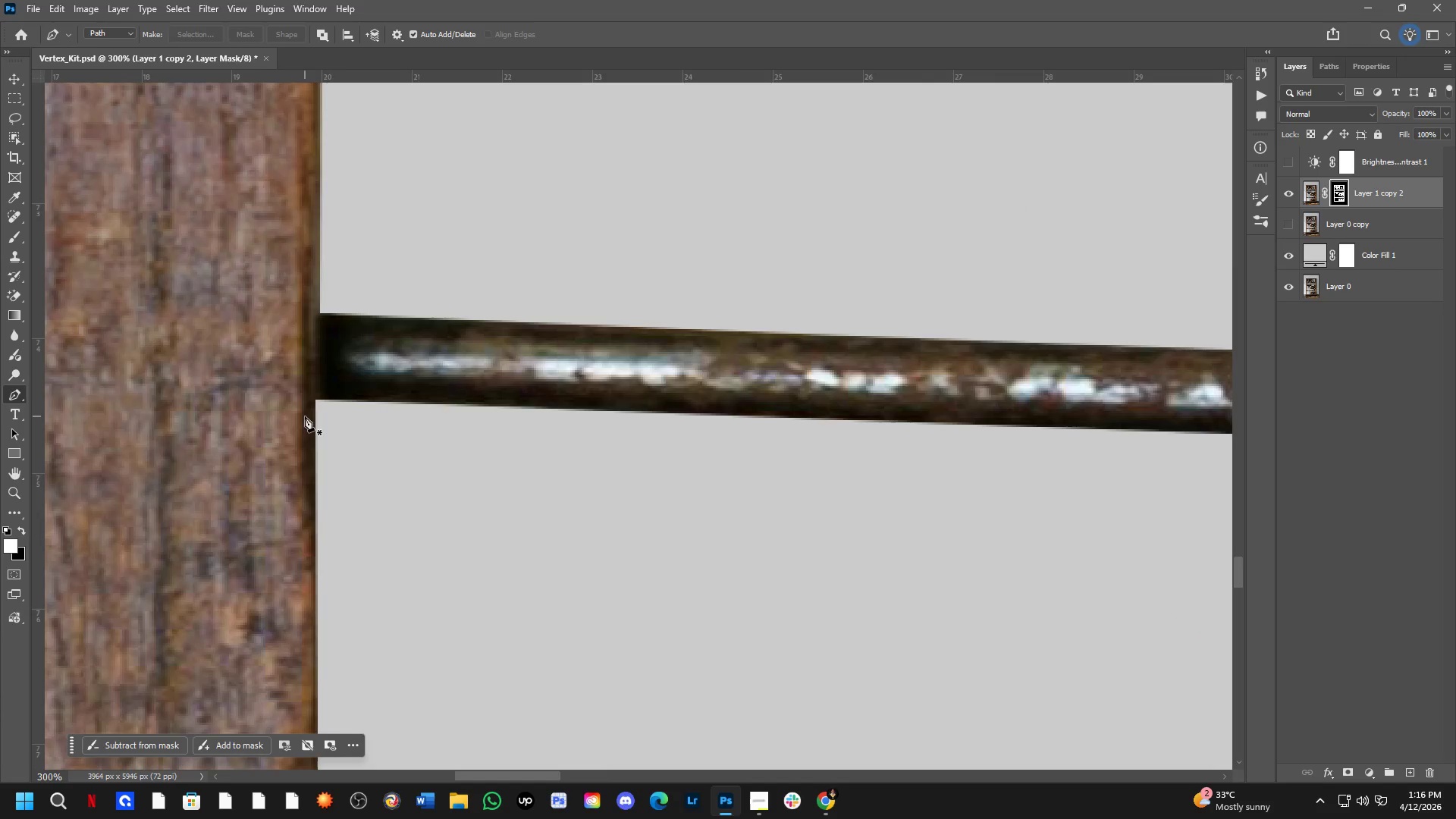 
hold_key(key=Space, duration=0.67)
 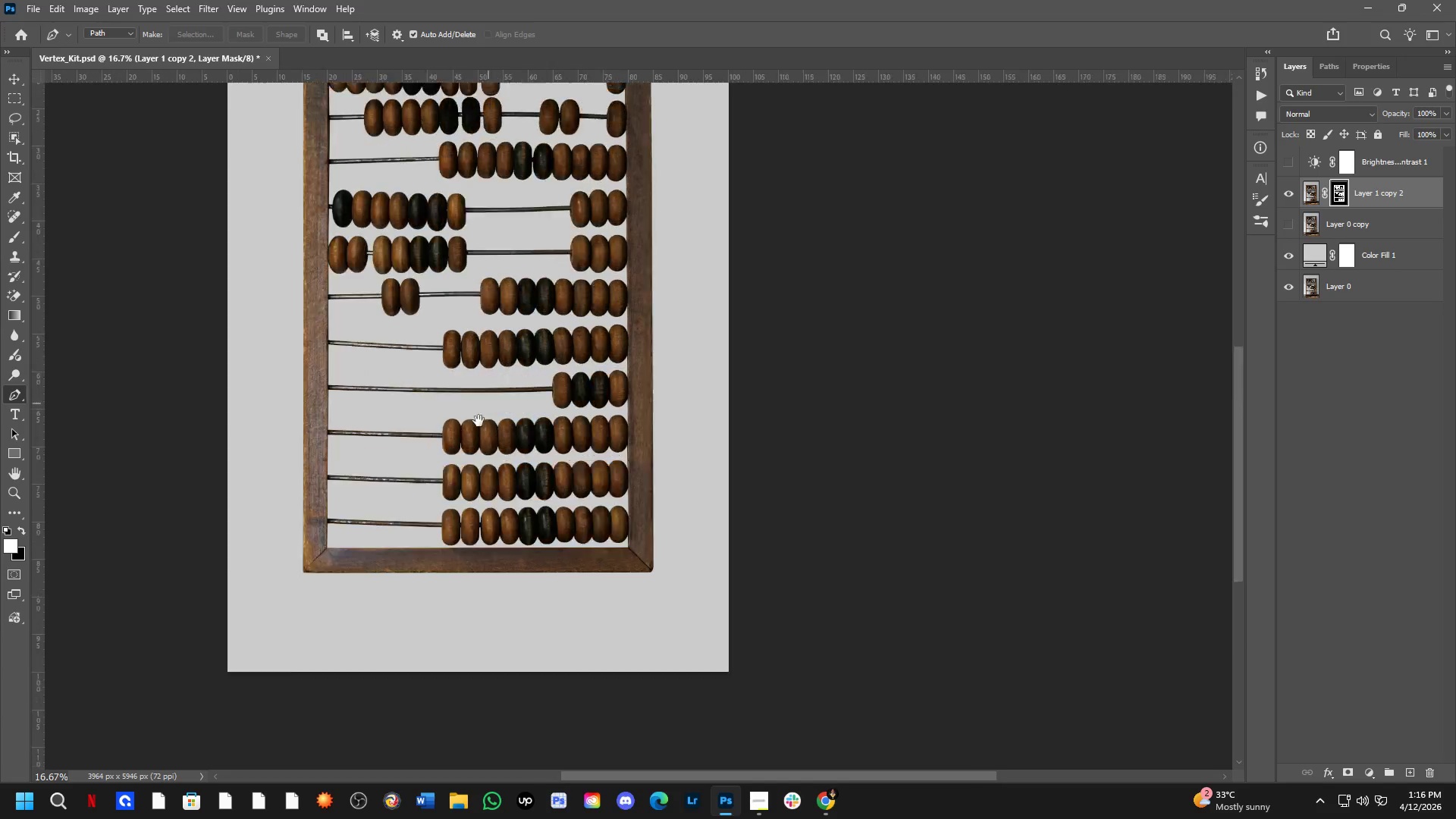 
left_click_drag(start_coordinate=[406, 499], to_coordinate=[408, 299])
 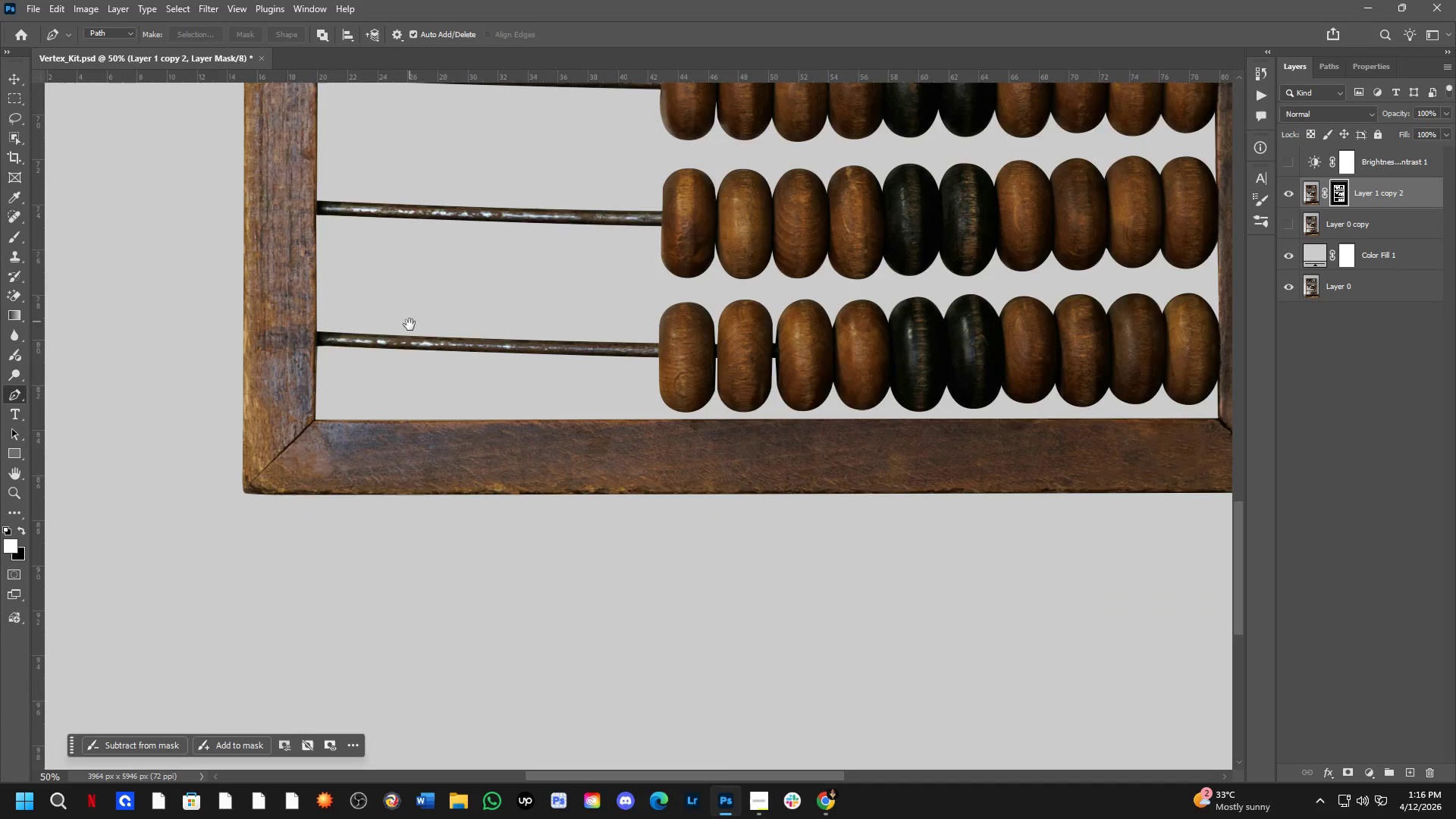 
scroll: coordinate [314, 419], scroll_direction: down, amount: 4.0
 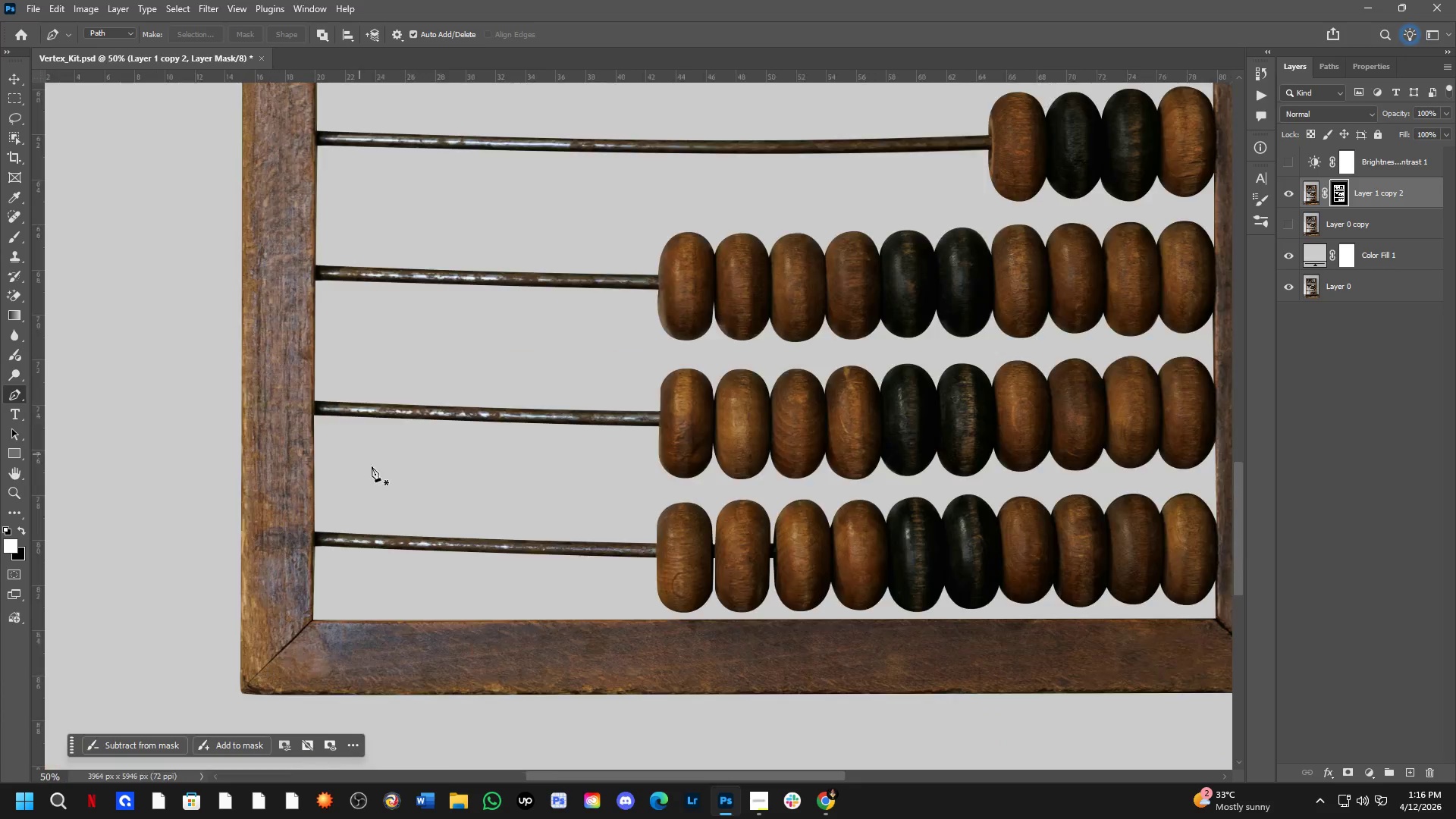 
key(Shift+ShiftLeft)
 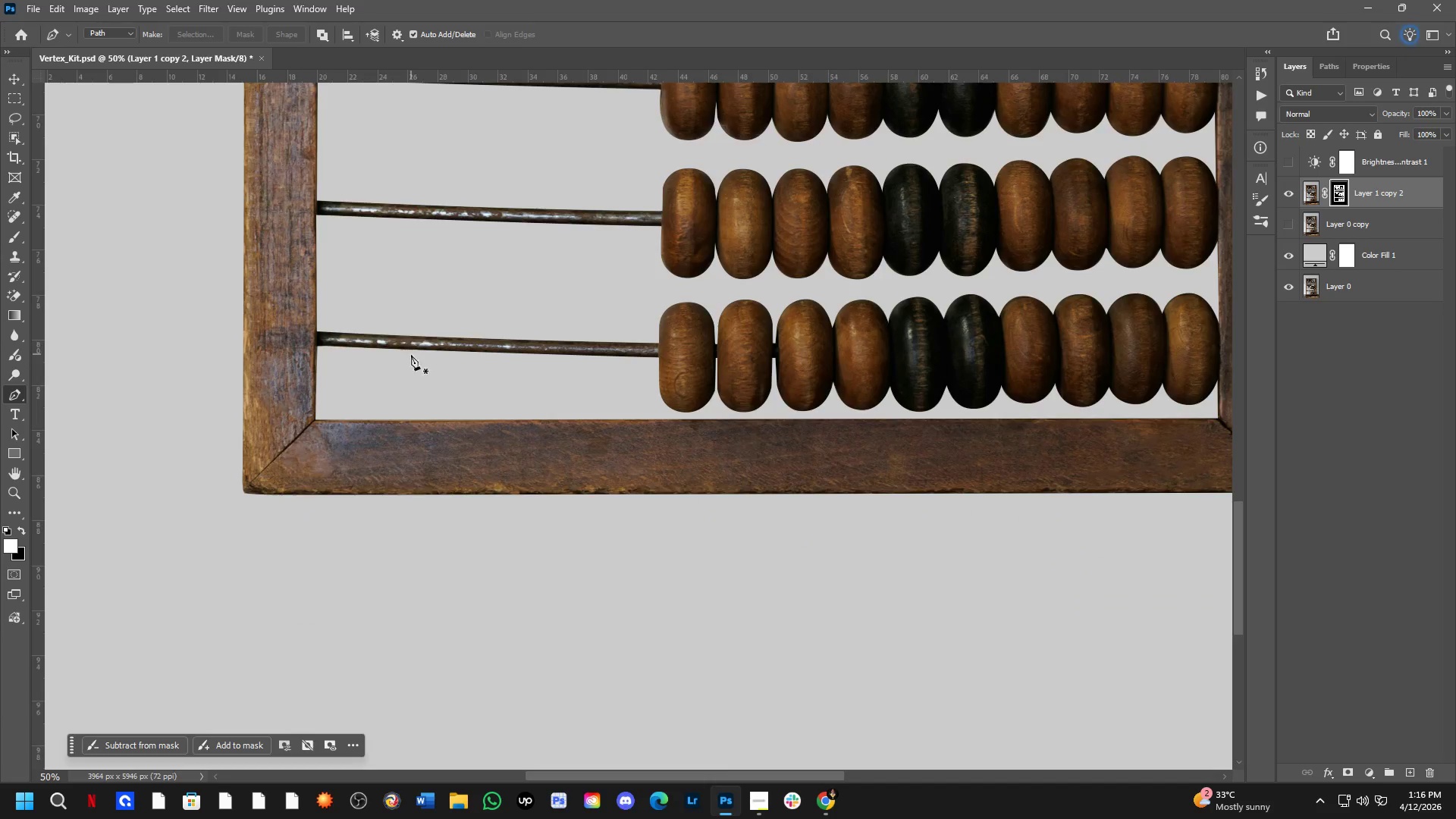 
hold_key(key=Space, duration=0.78)
 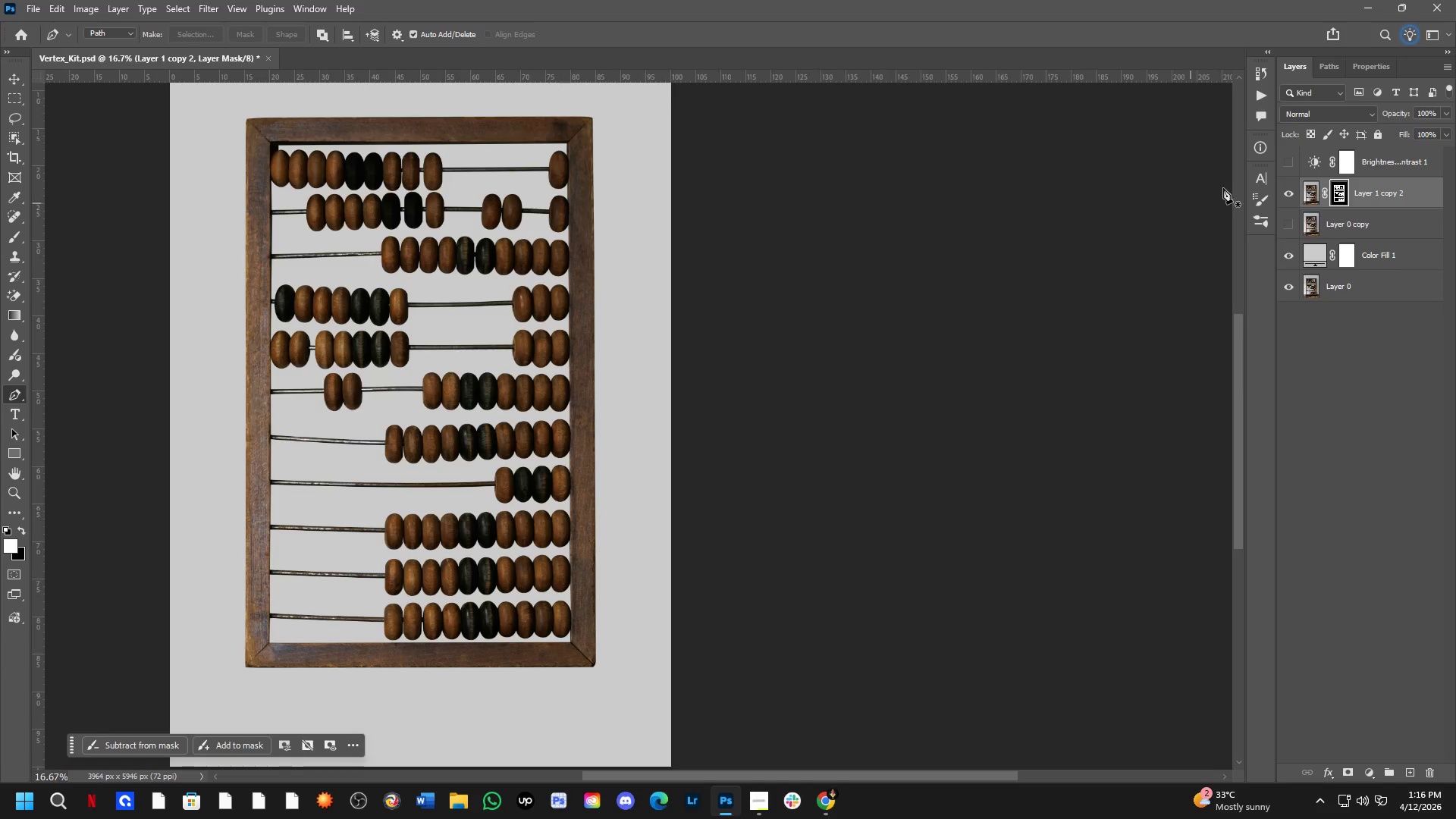 
left_click_drag(start_coordinate=[546, 220], to_coordinate=[436, 485])
 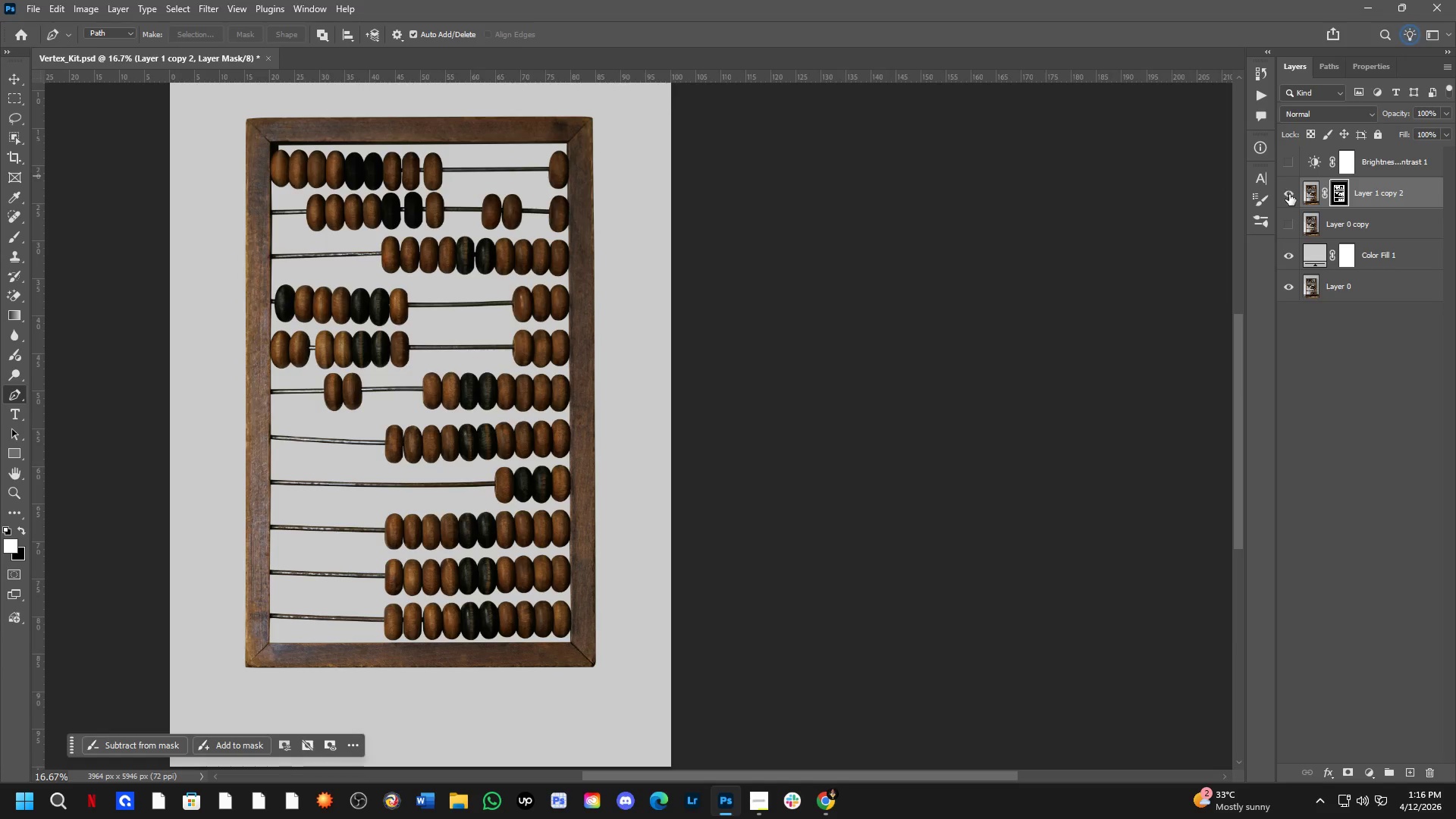 
scroll: coordinate [411, 361], scroll_direction: down, amount: 3.0
 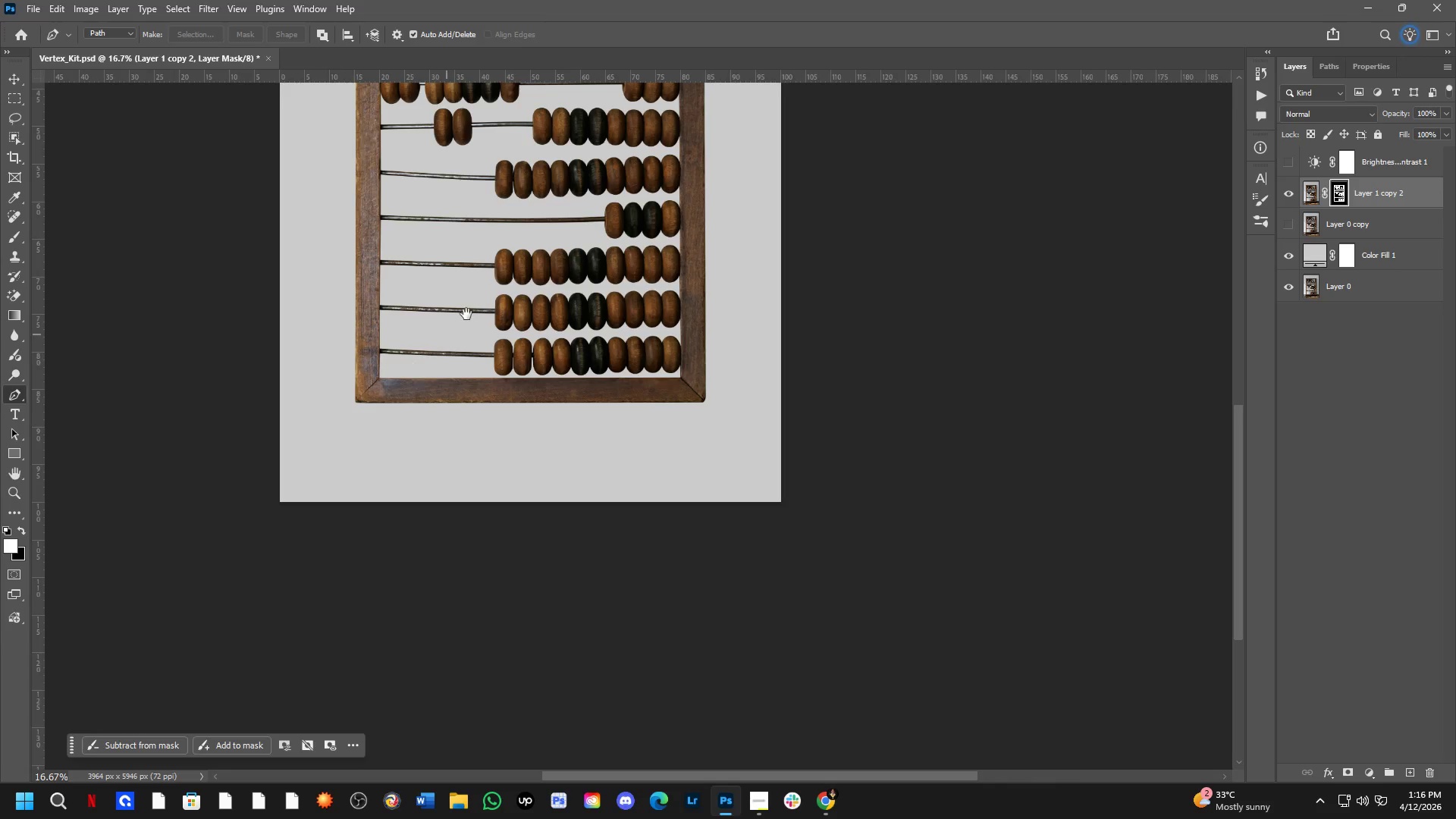 
double_click([1289, 194])
 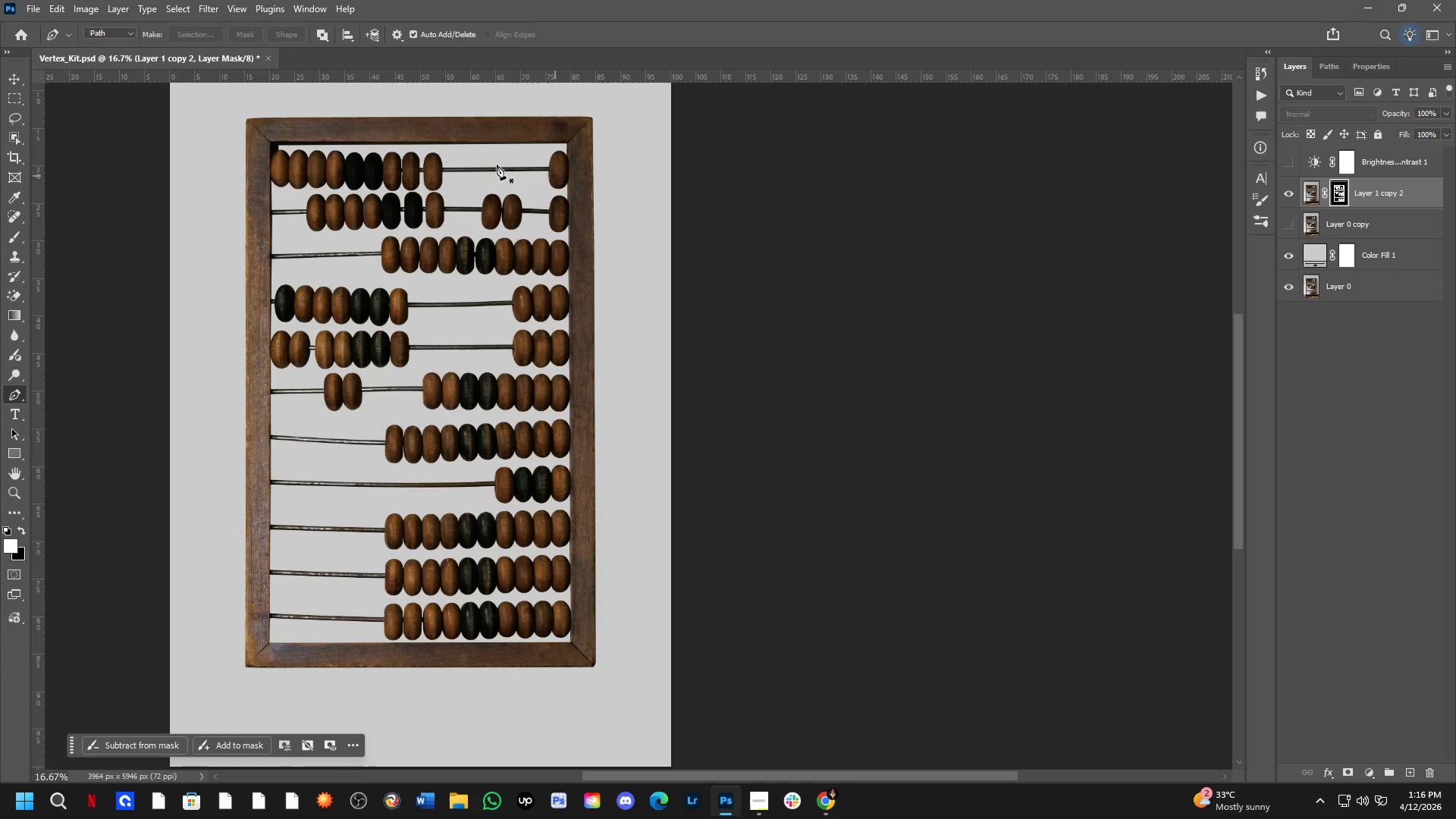 
hold_key(key=ShiftLeft, duration=0.42)
 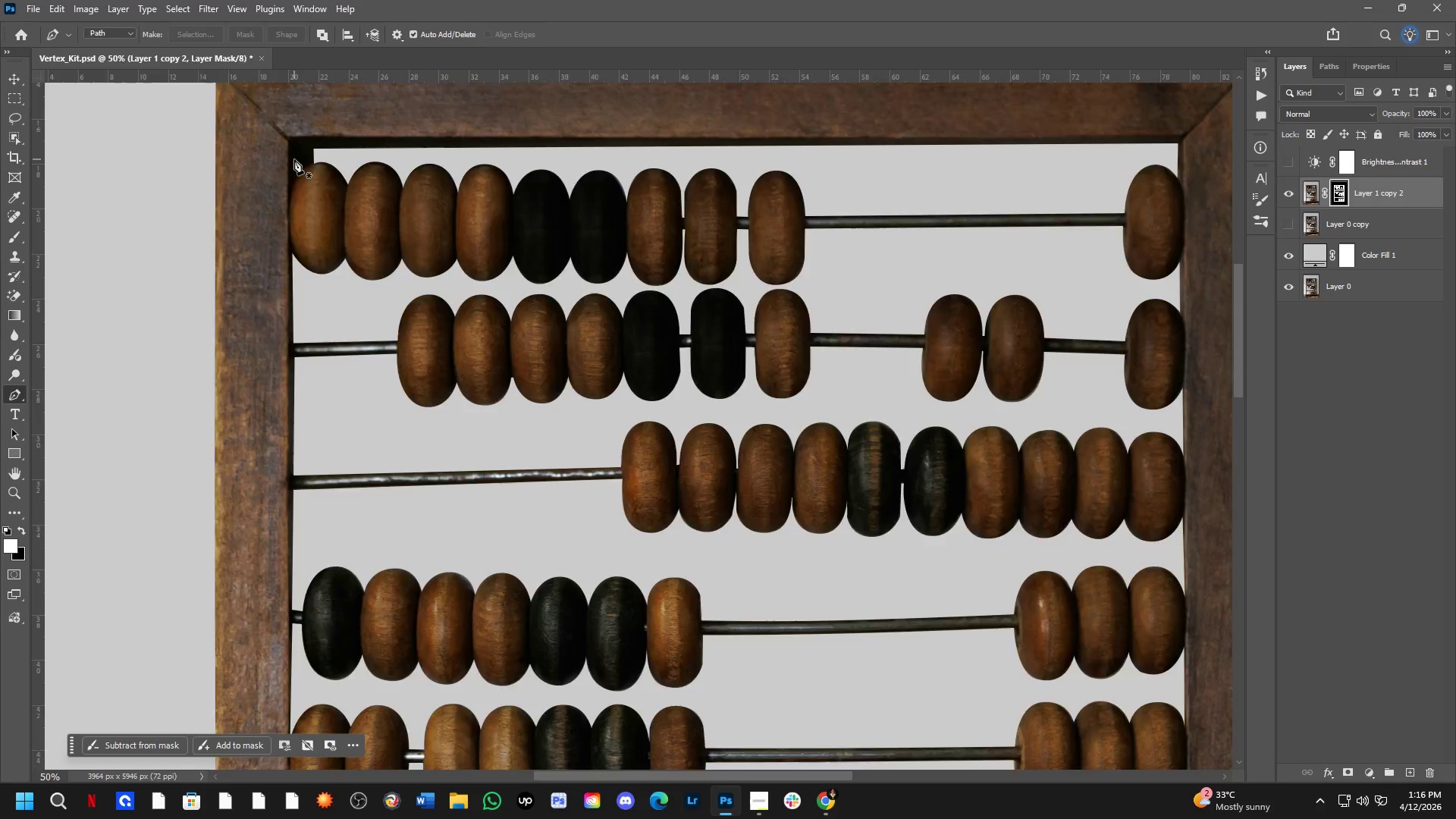 
key(Shift+ShiftLeft)
 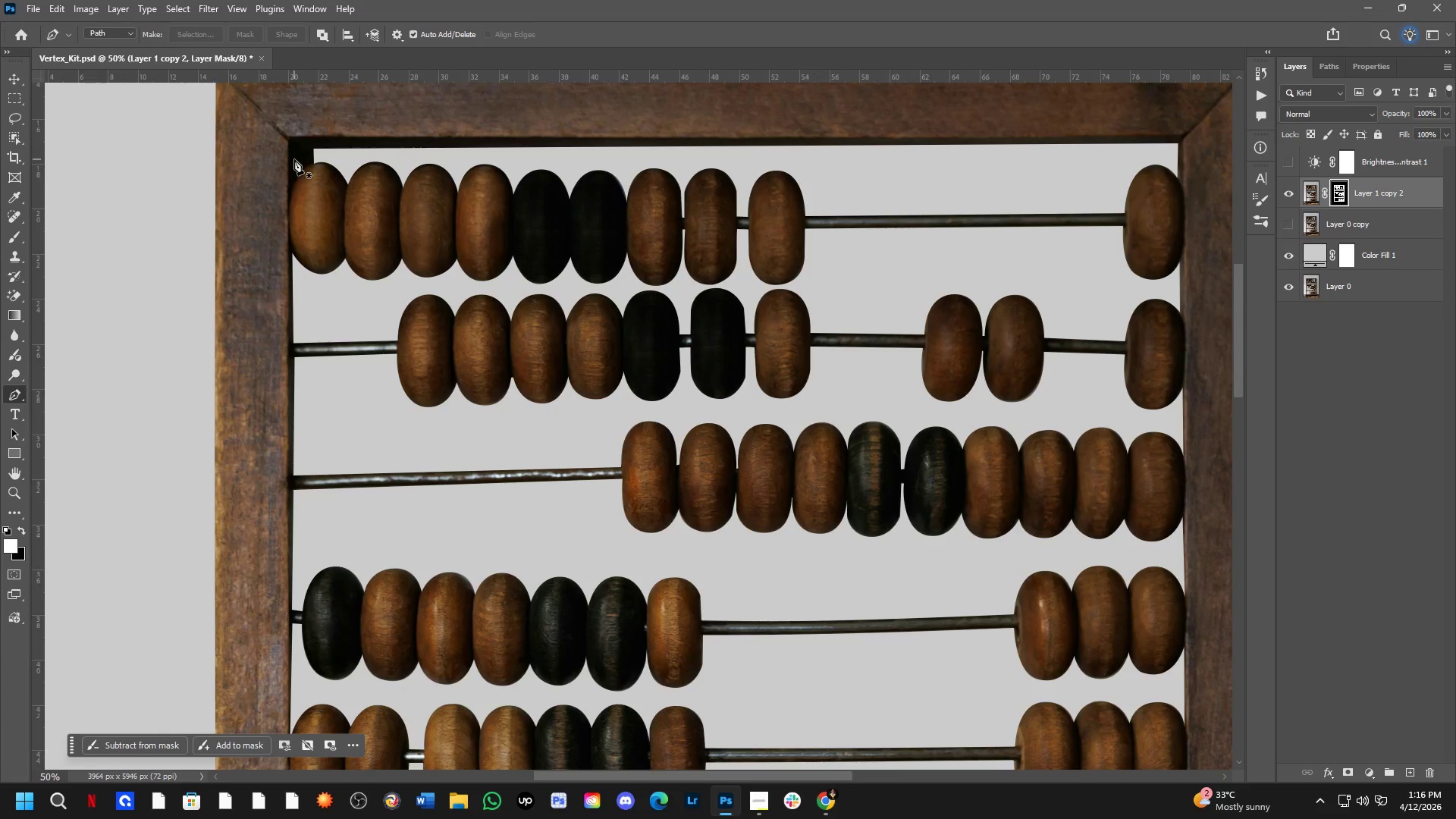 
scroll: coordinate [247, 142], scroll_direction: up, amount: 3.0
 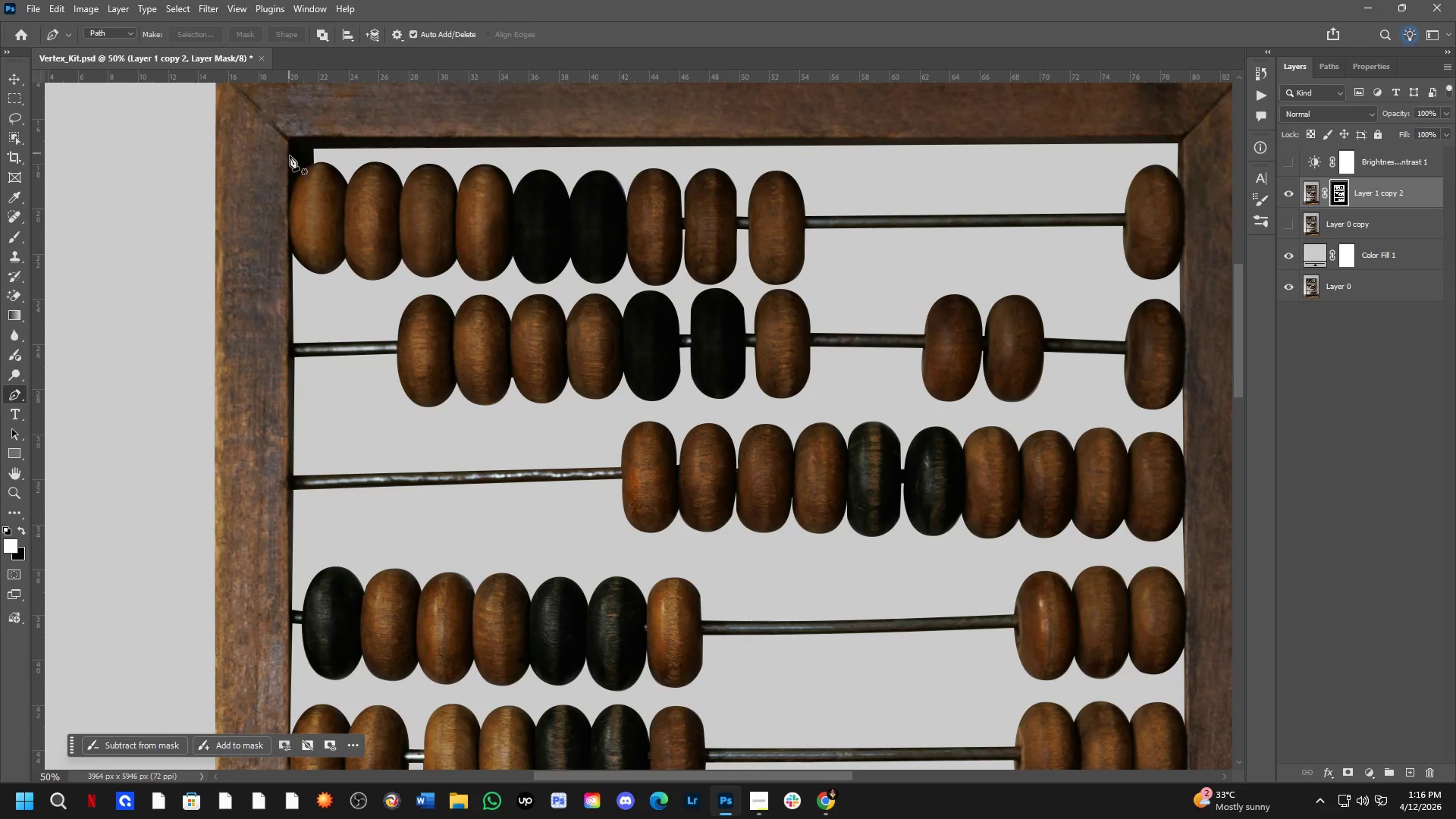 
key(Shift+ShiftLeft)
 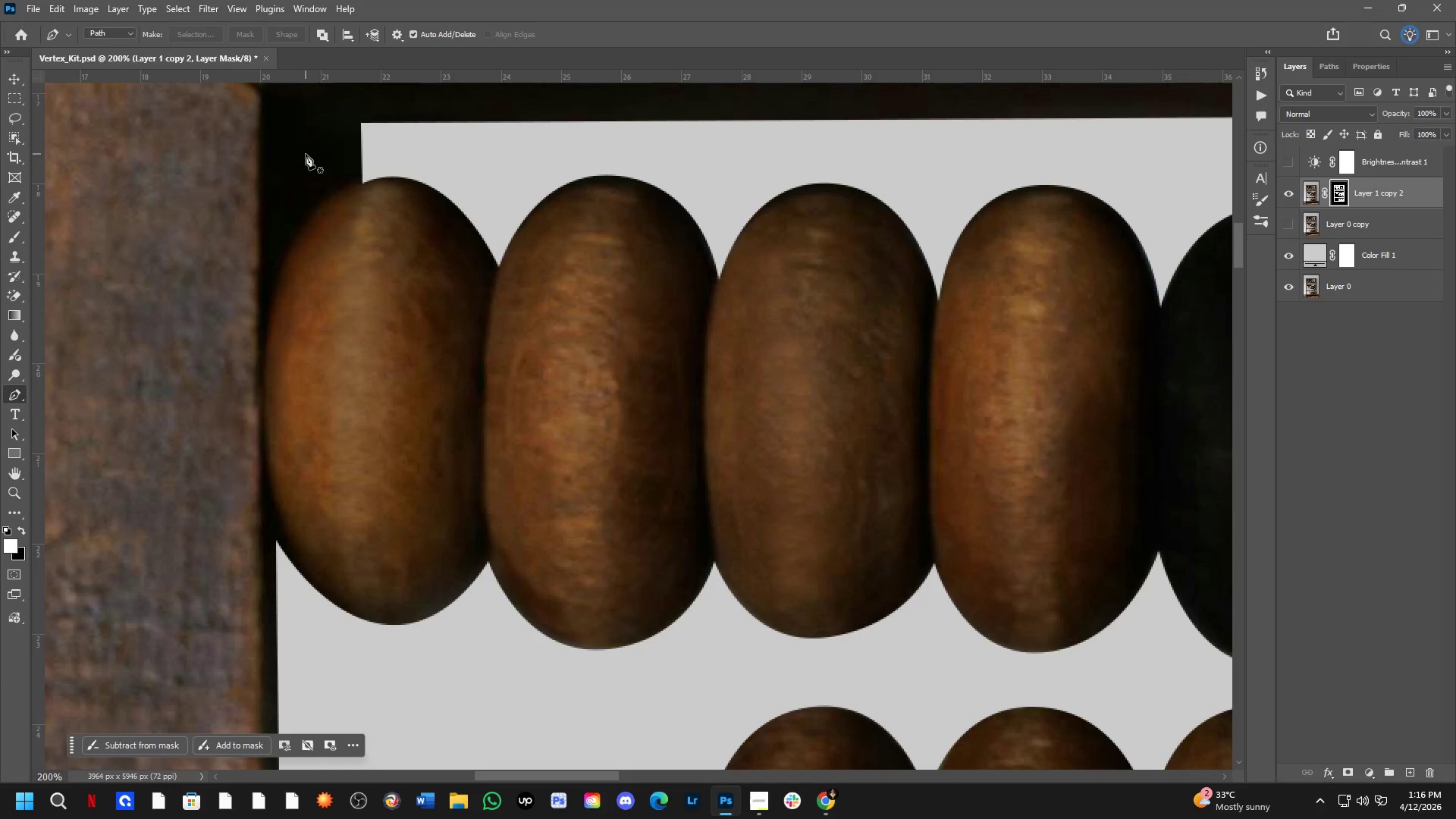 
hold_key(key=Space, duration=0.48)
 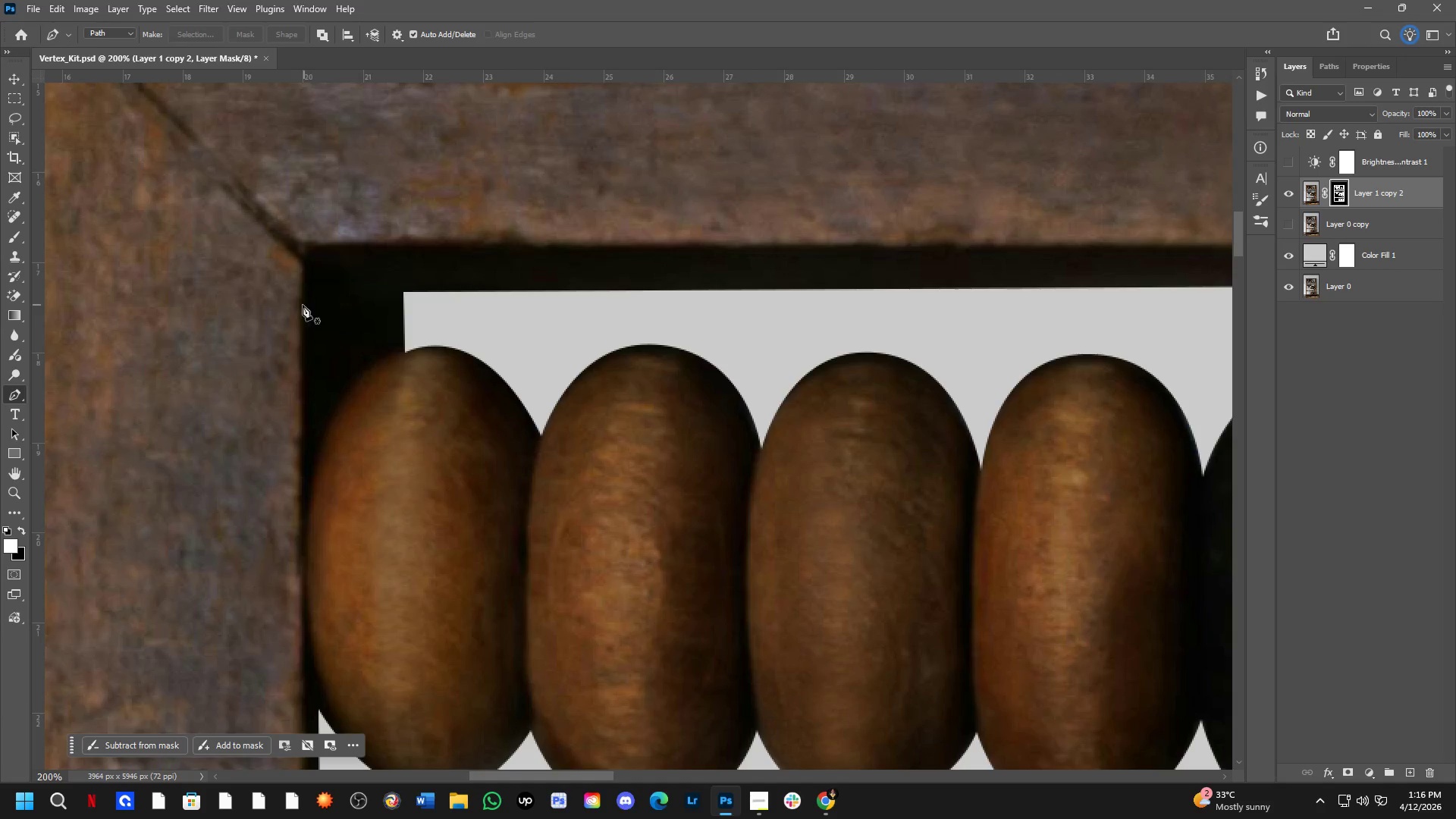 
left_click_drag(start_coordinate=[308, 158], to_coordinate=[350, 328])
 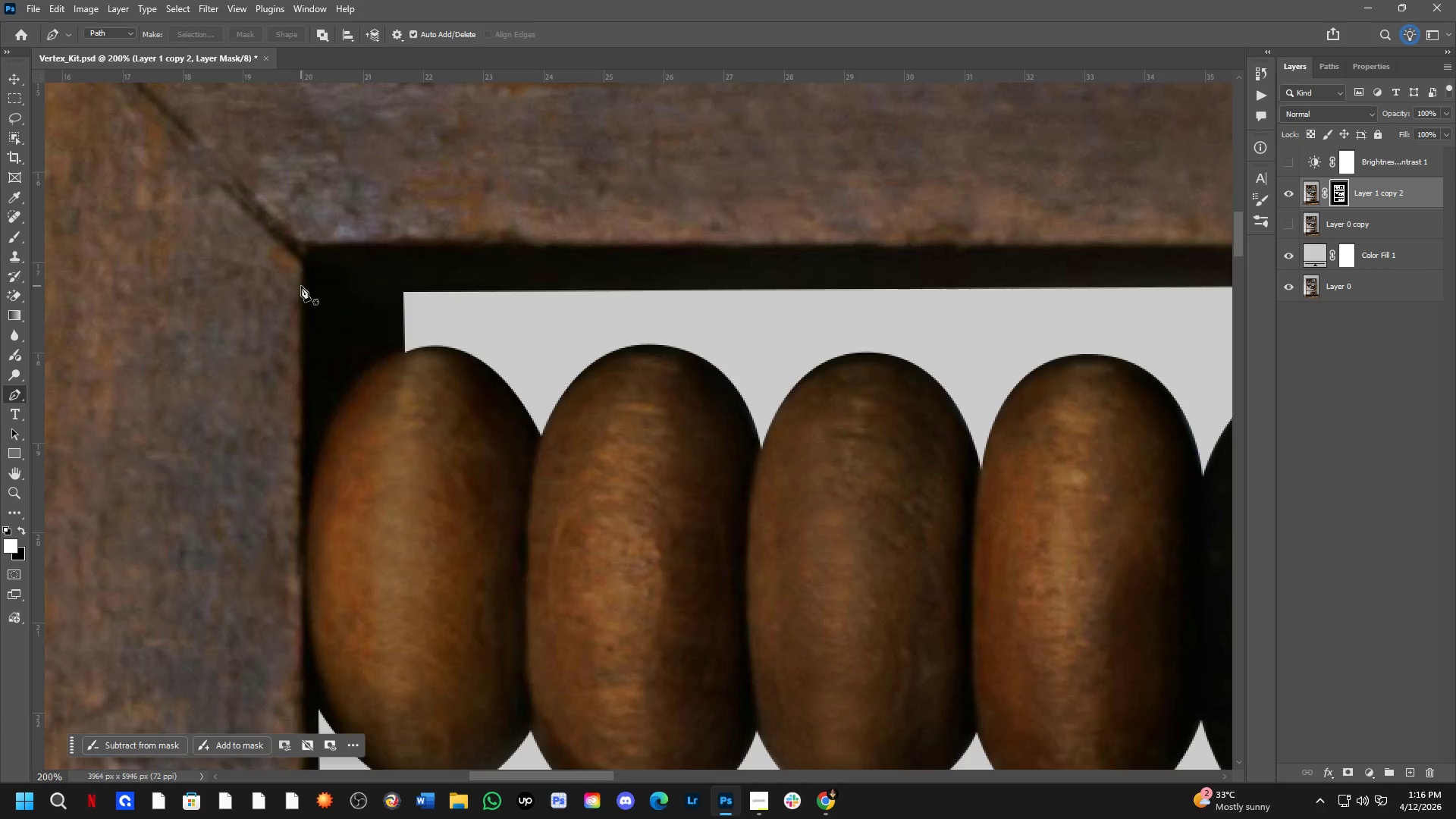 
scroll: coordinate [306, 155], scroll_direction: up, amount: 3.0
 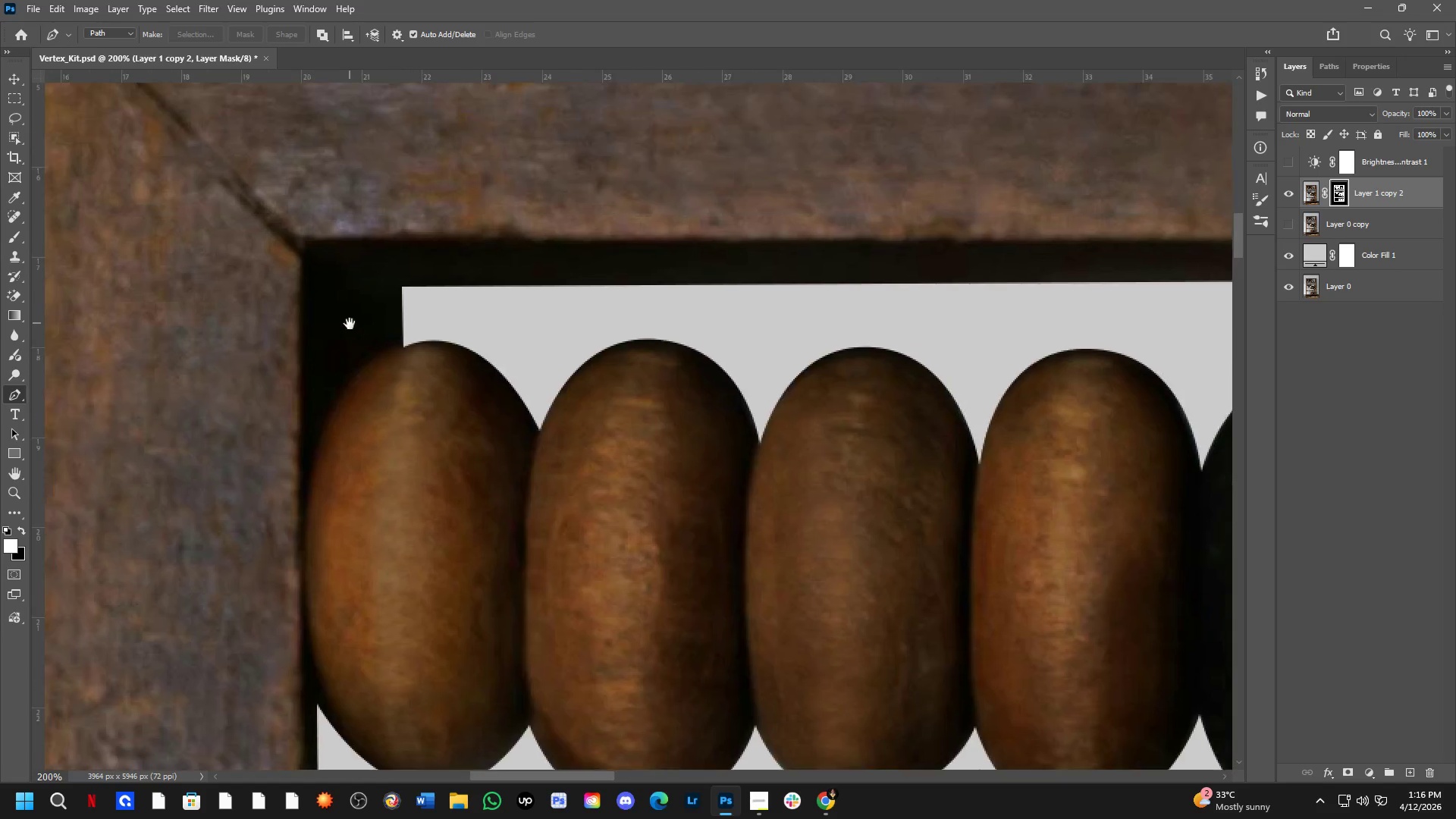 
left_click([300, 286])
 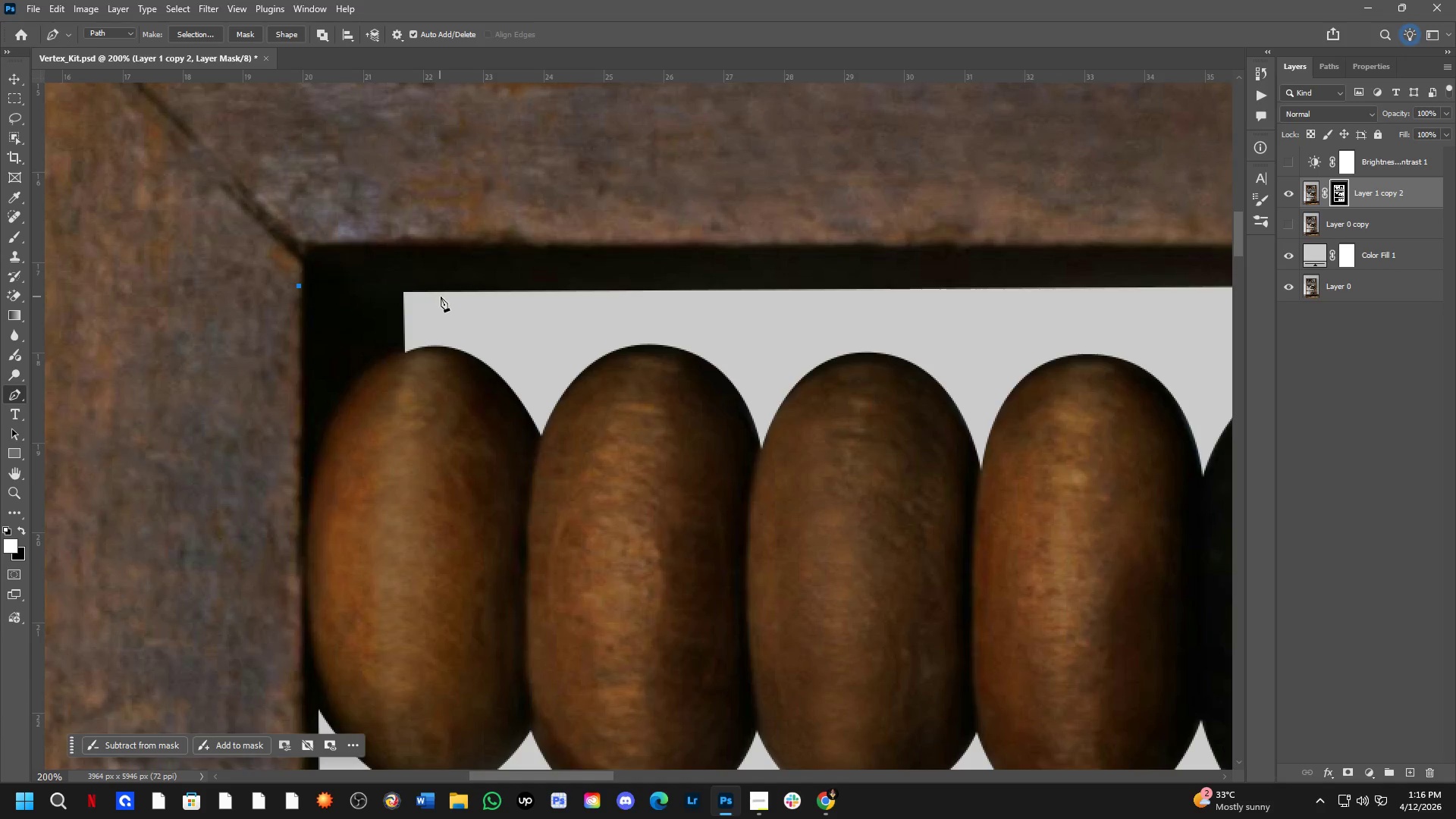 
left_click([444, 292])
 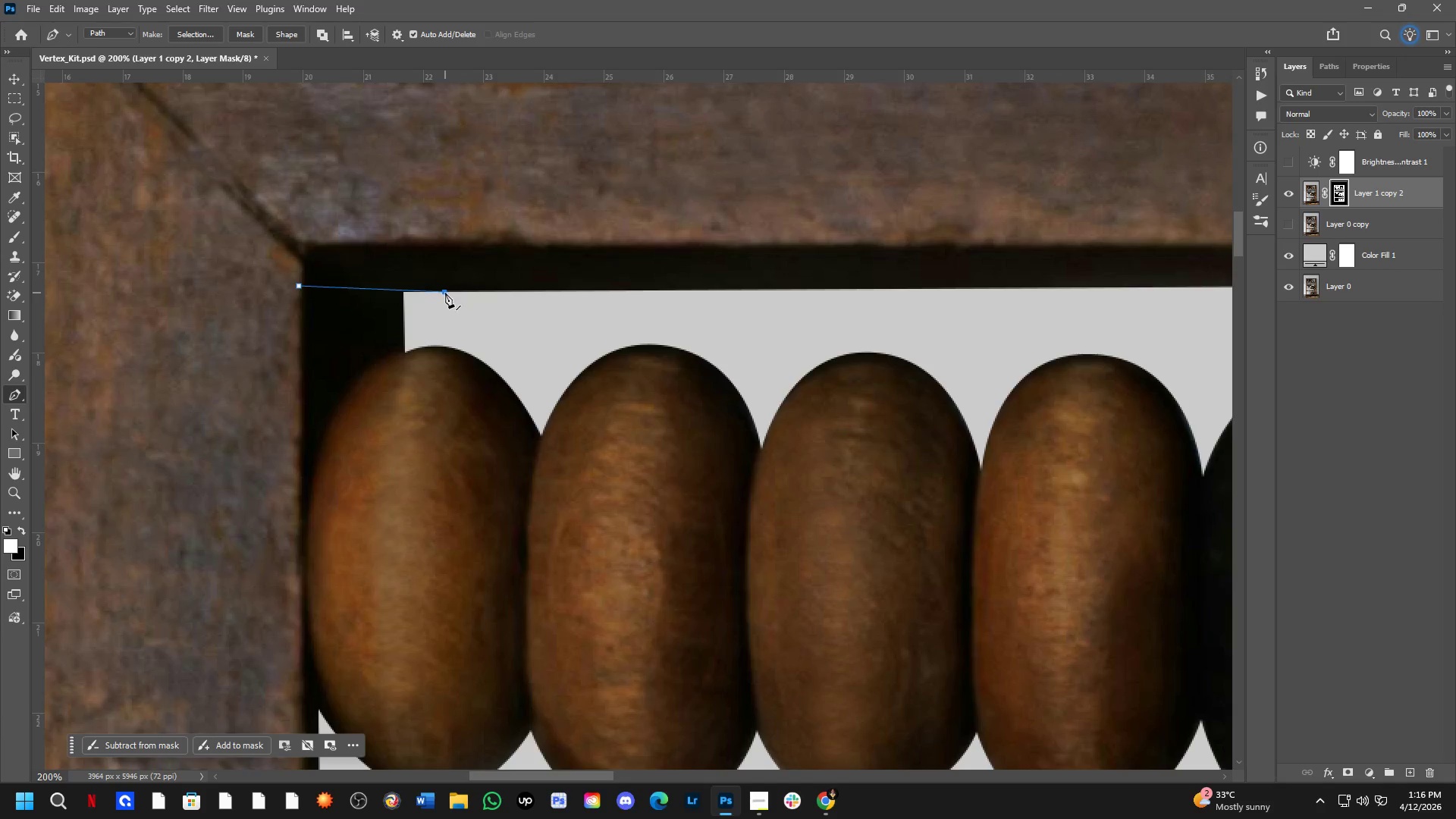 
key(Shift+ShiftLeft)
 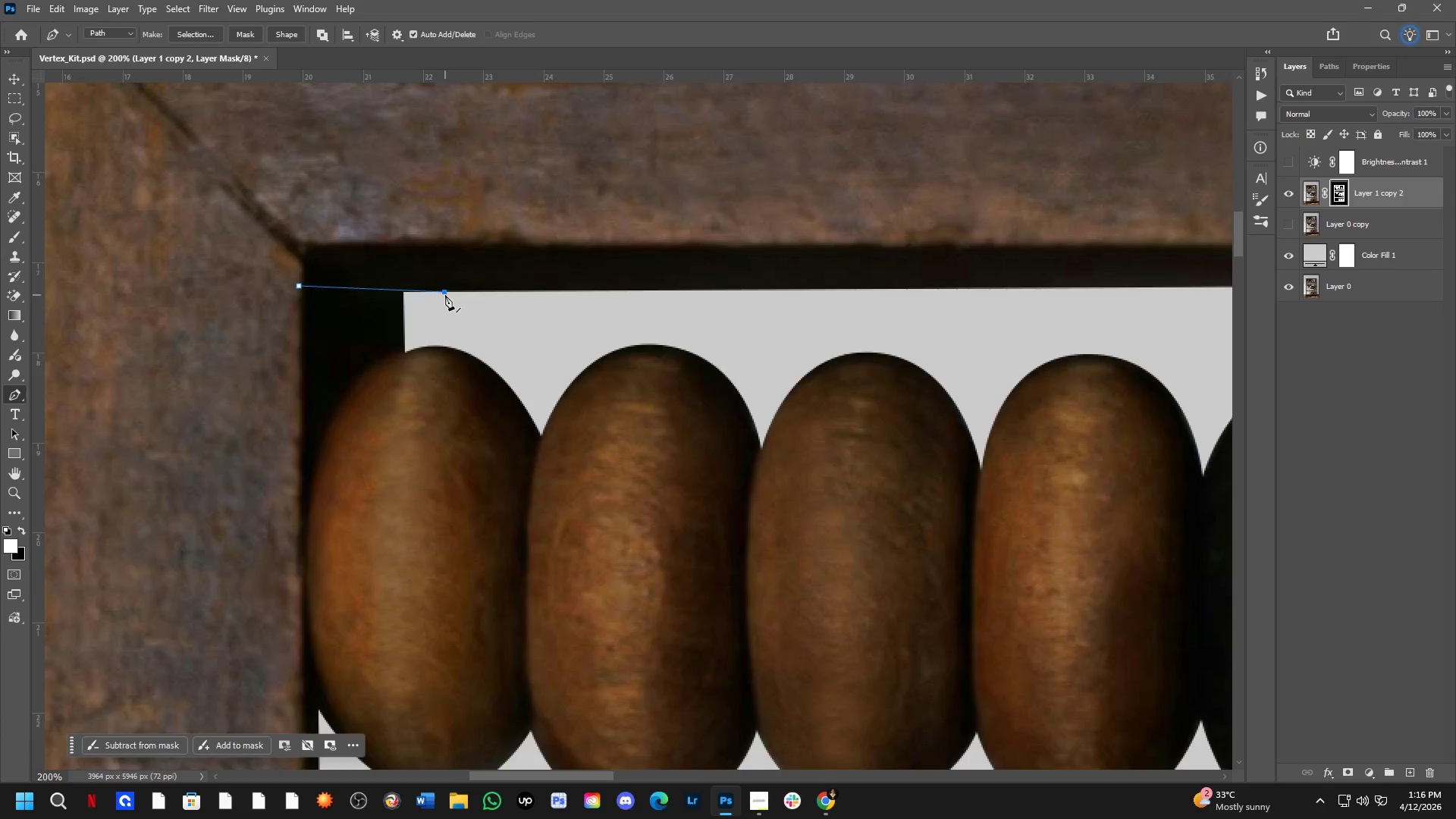 
hold_key(key=Space, duration=0.55)
 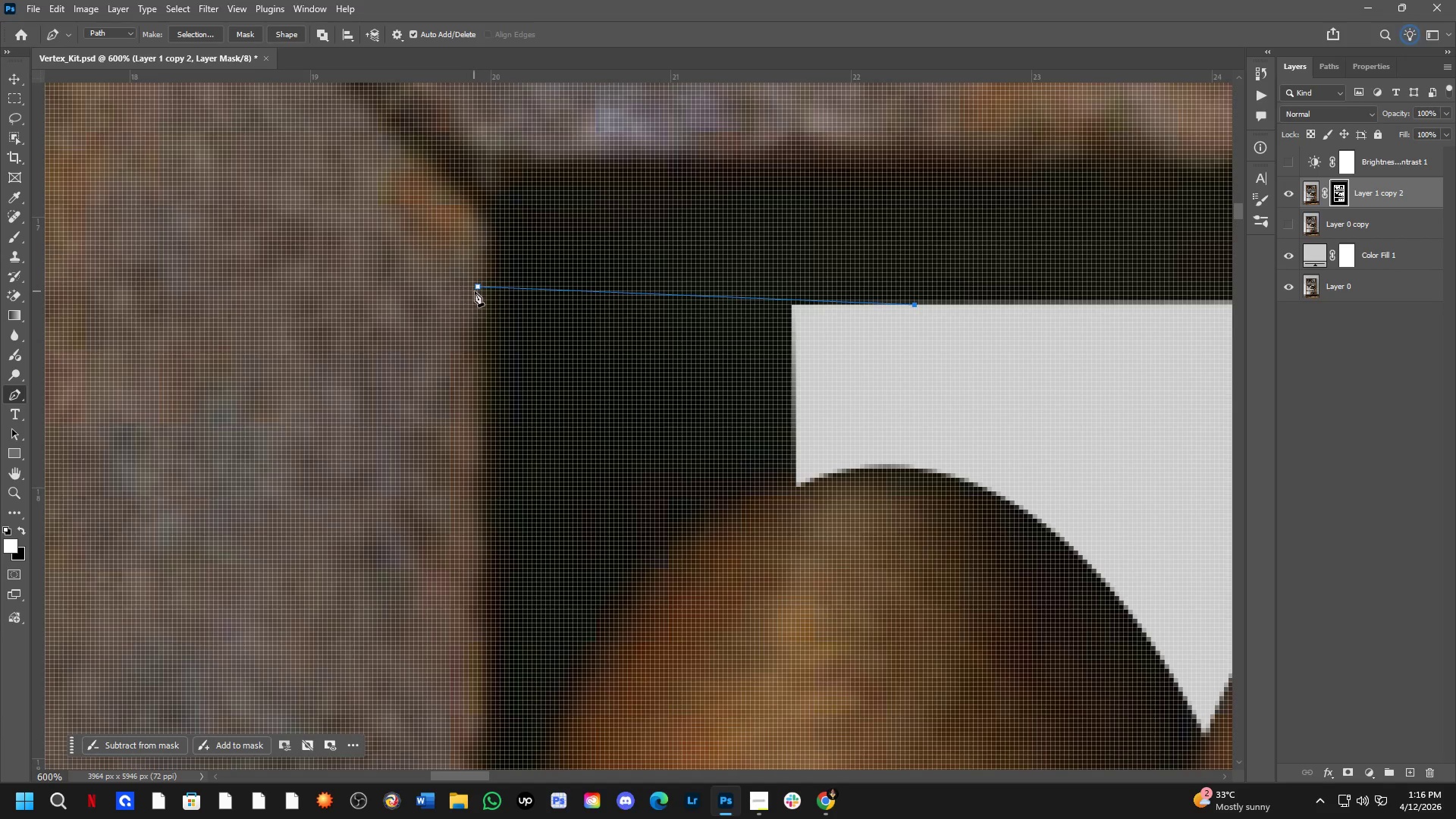 
left_click_drag(start_coordinate=[332, 332], to_coordinate=[803, 346])
 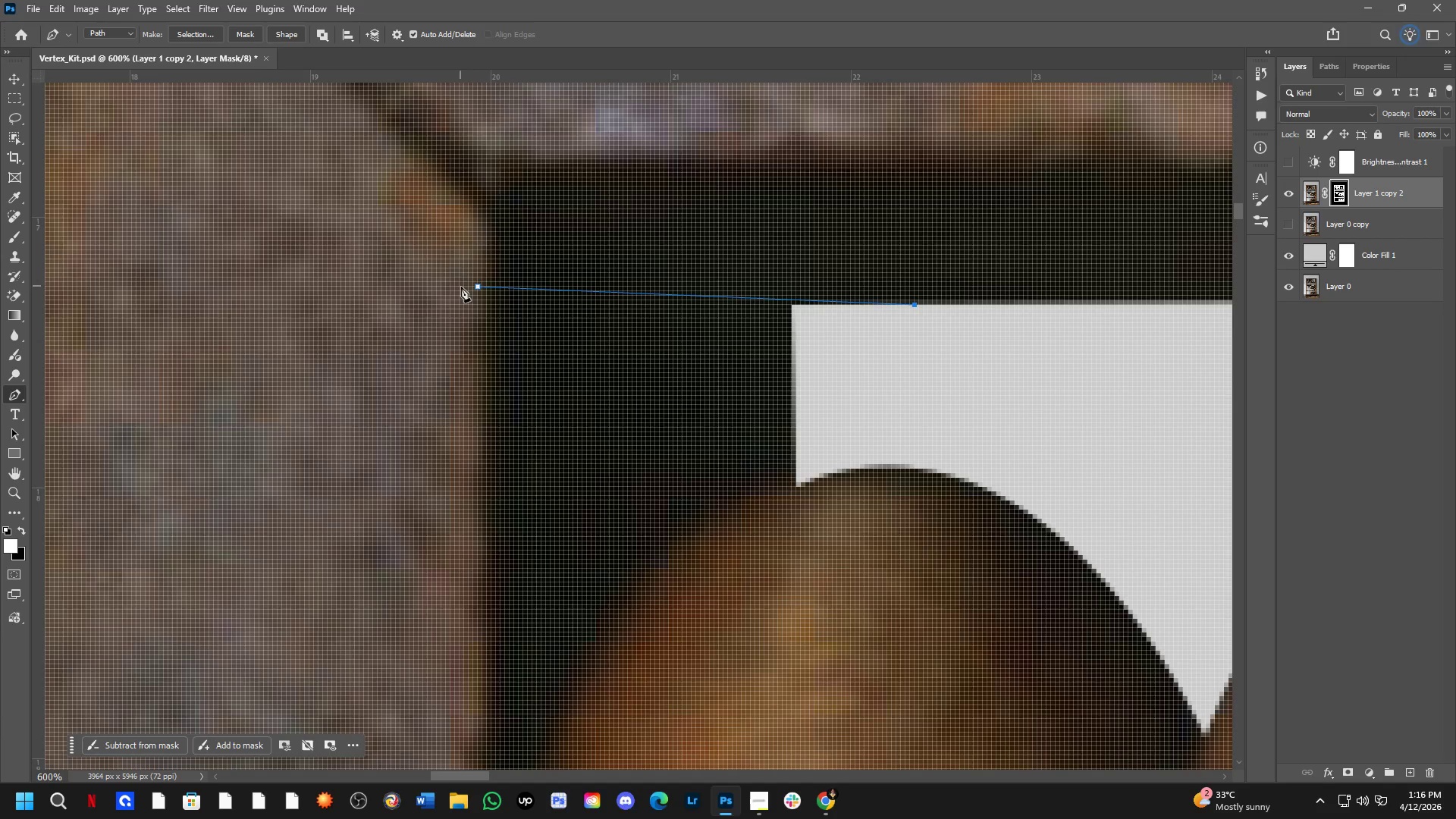 
scroll: coordinate [444, 292], scroll_direction: up, amount: 4.0
 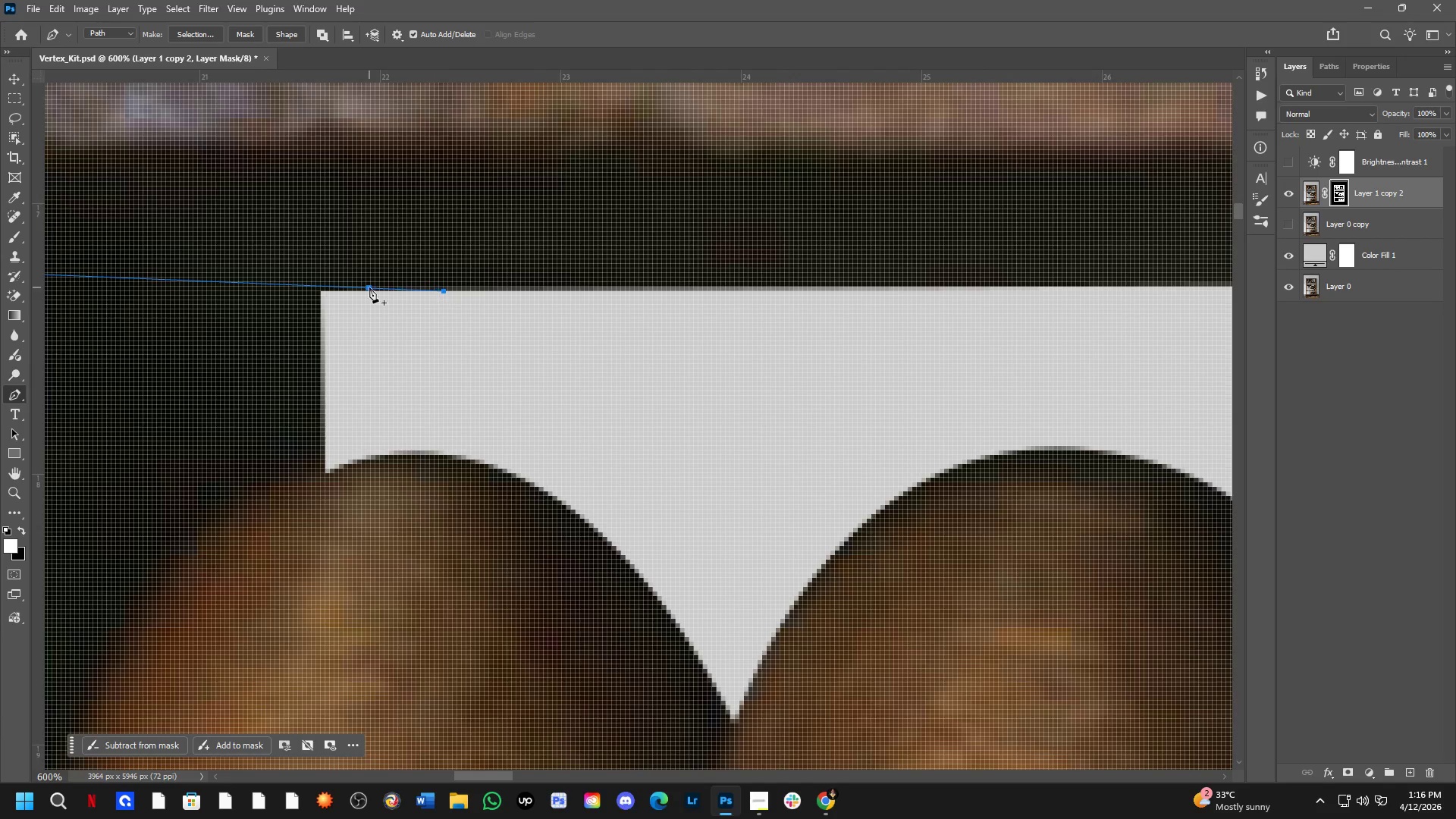 
hold_key(key=ControlLeft, duration=1.44)
left_click_drag(start_coordinate=[477, 289], to_coordinate=[482, 305])